 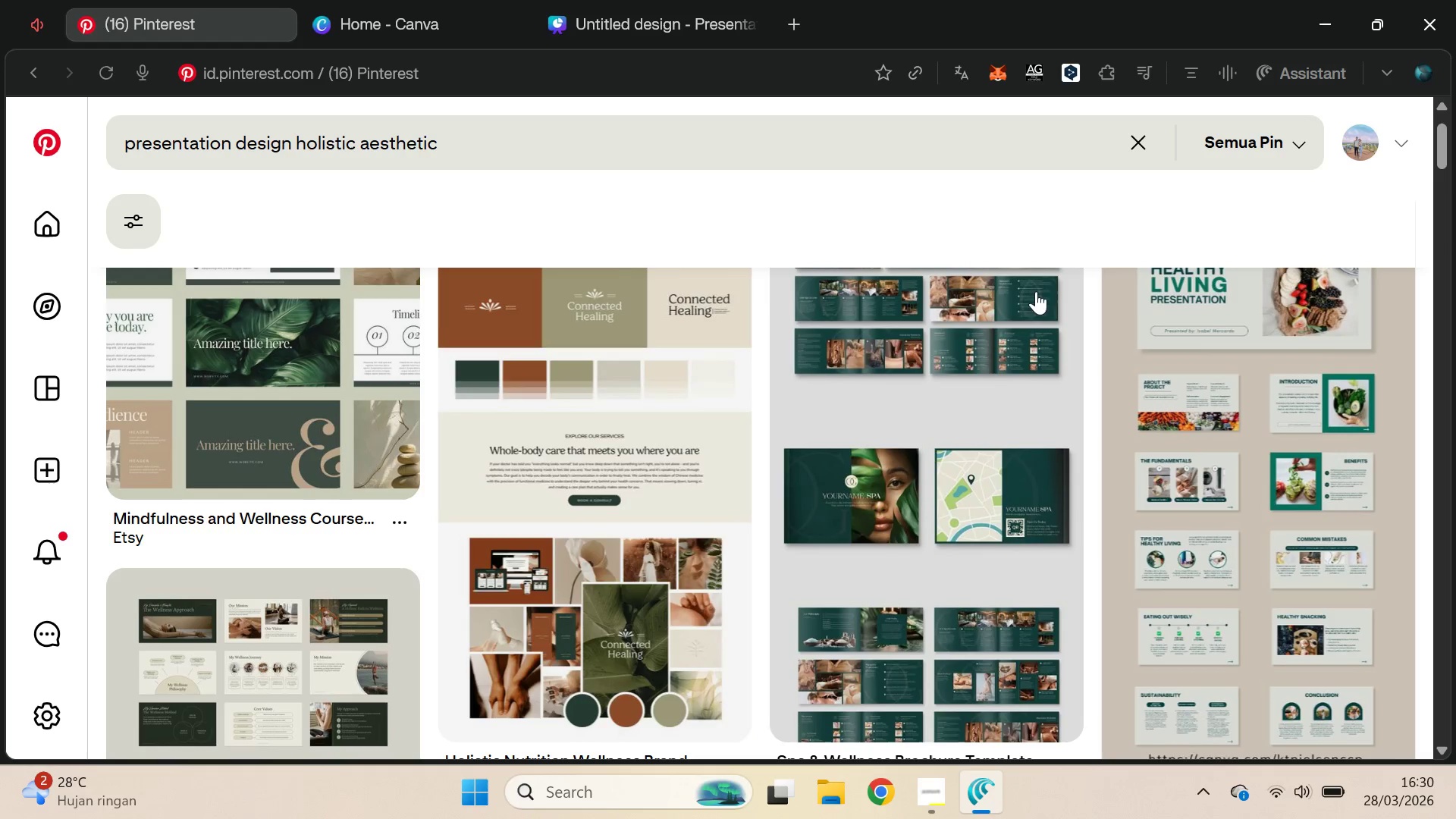 
double_click([393, 143])
 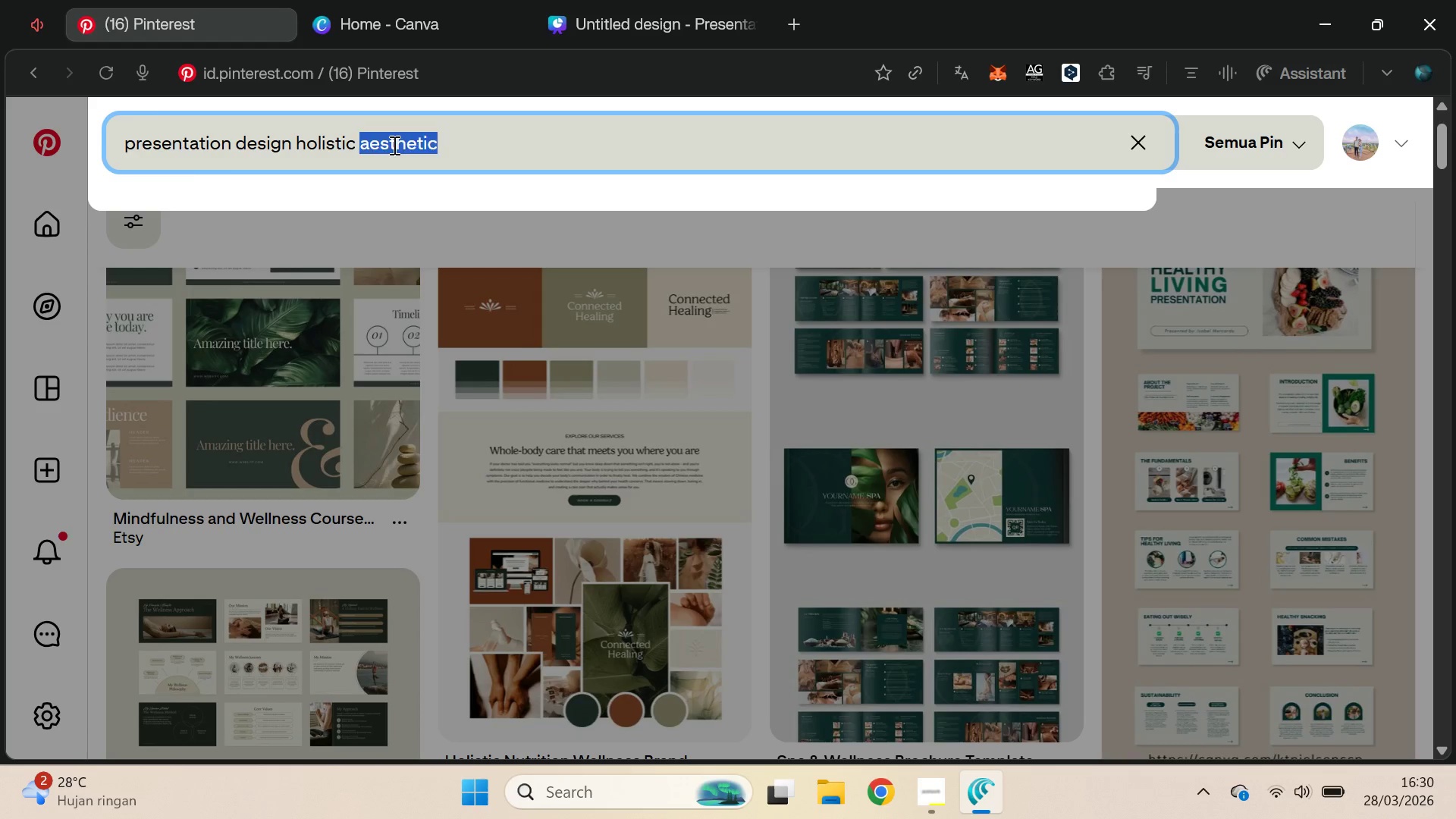 
key(Backspace)
 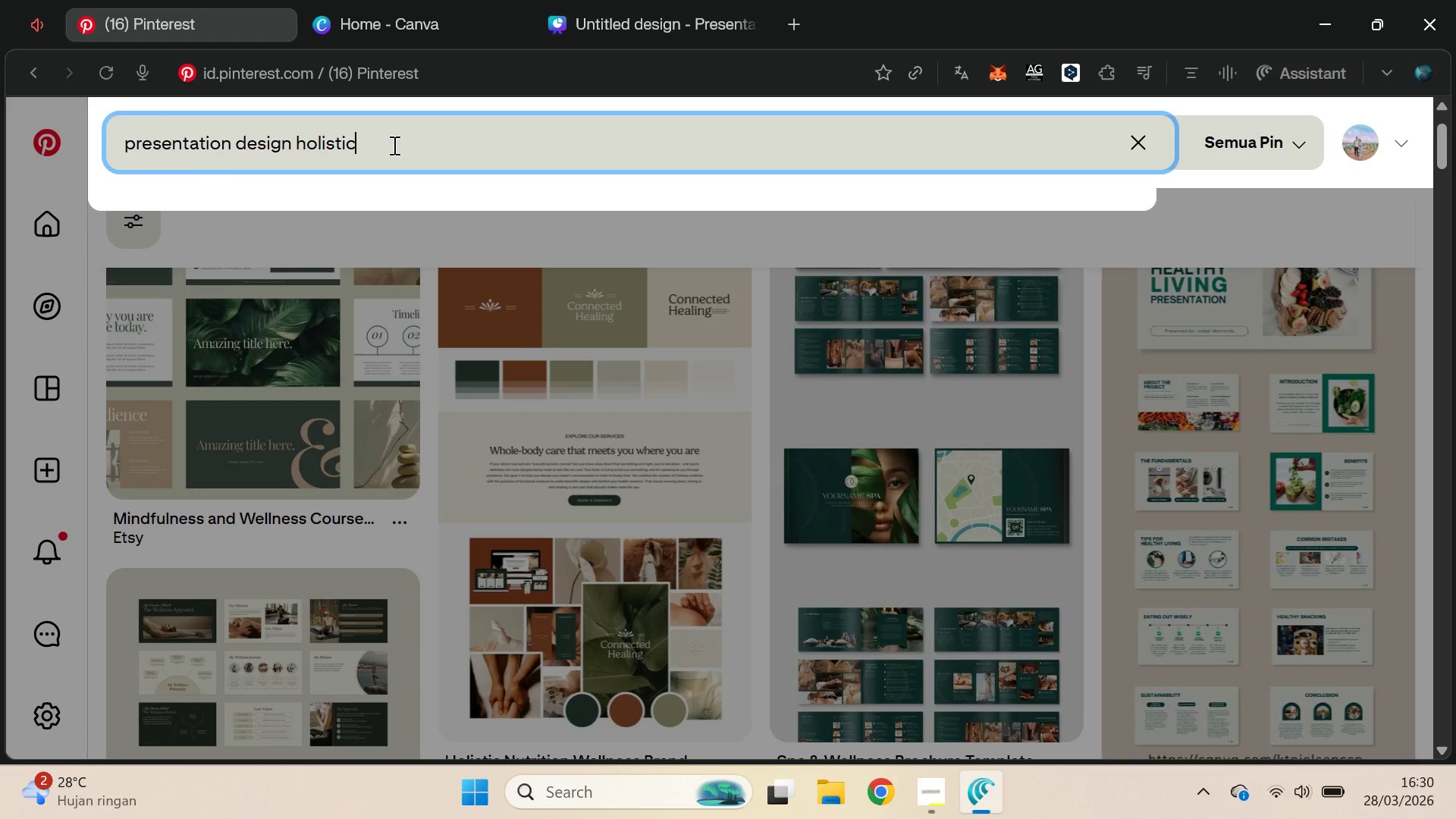 
key(Backspace)
 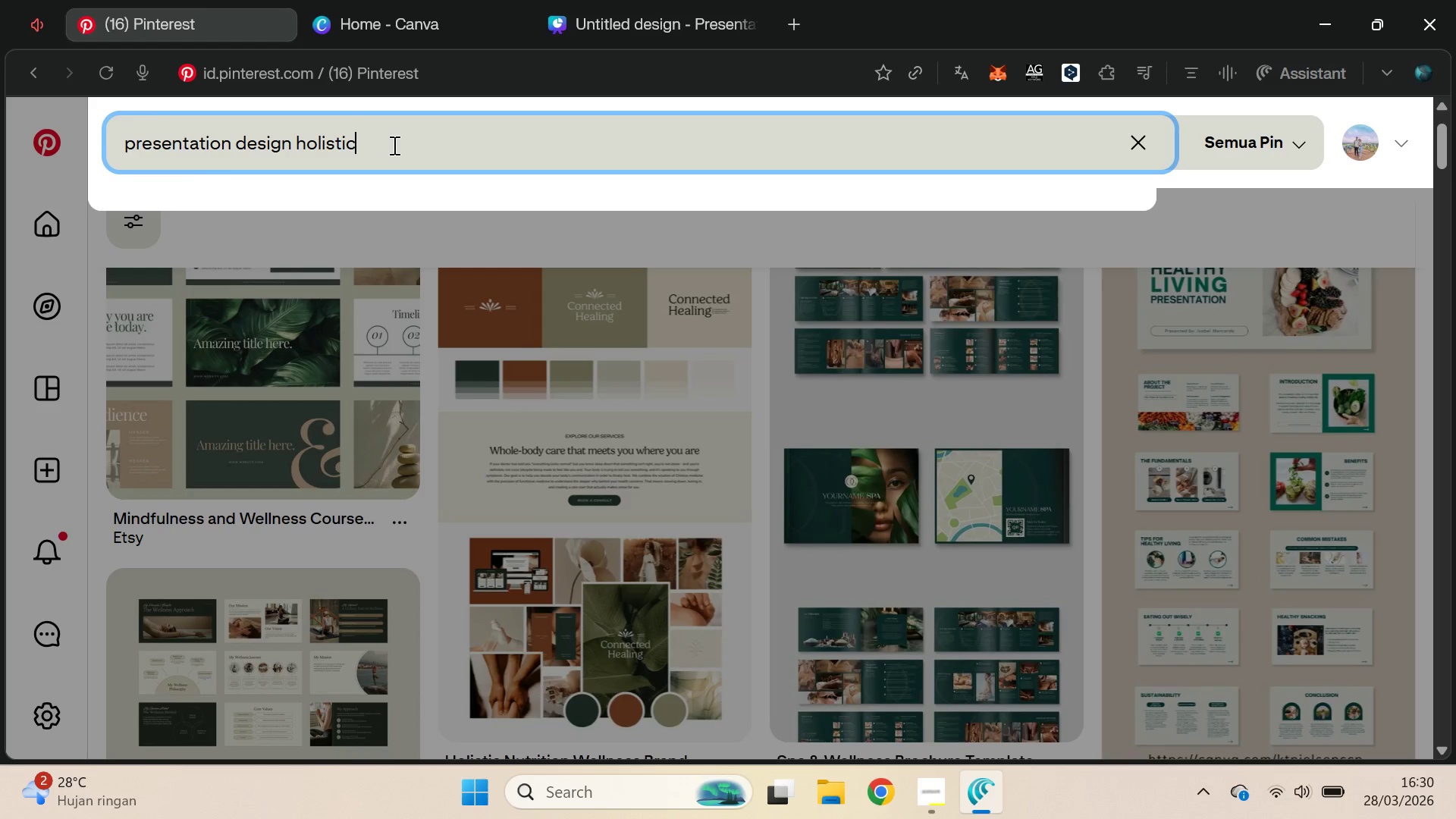 
key(Enter)
 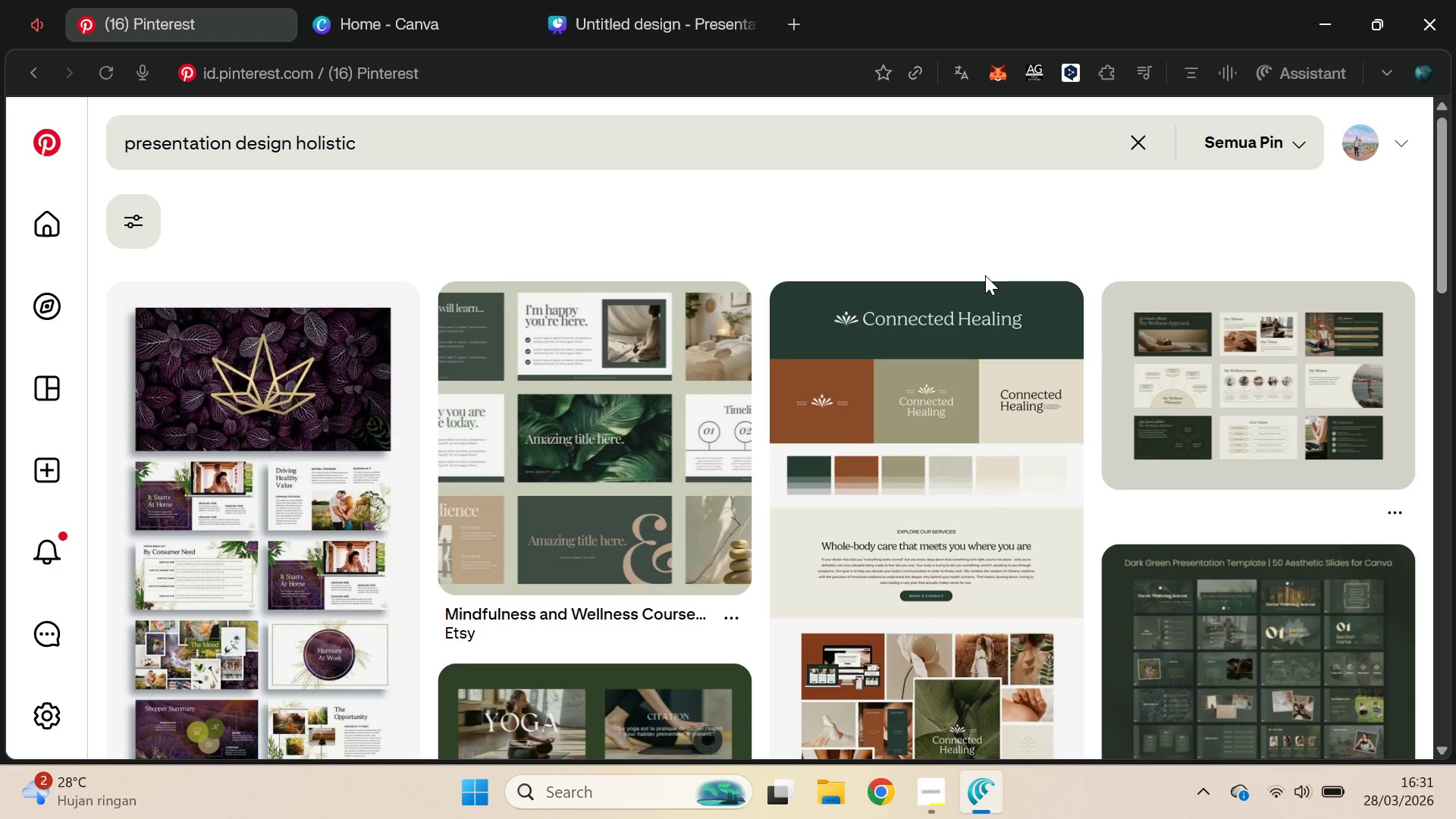 
left_click_drag(start_coordinate=[1445, 192], to_coordinate=[1448, 557])
 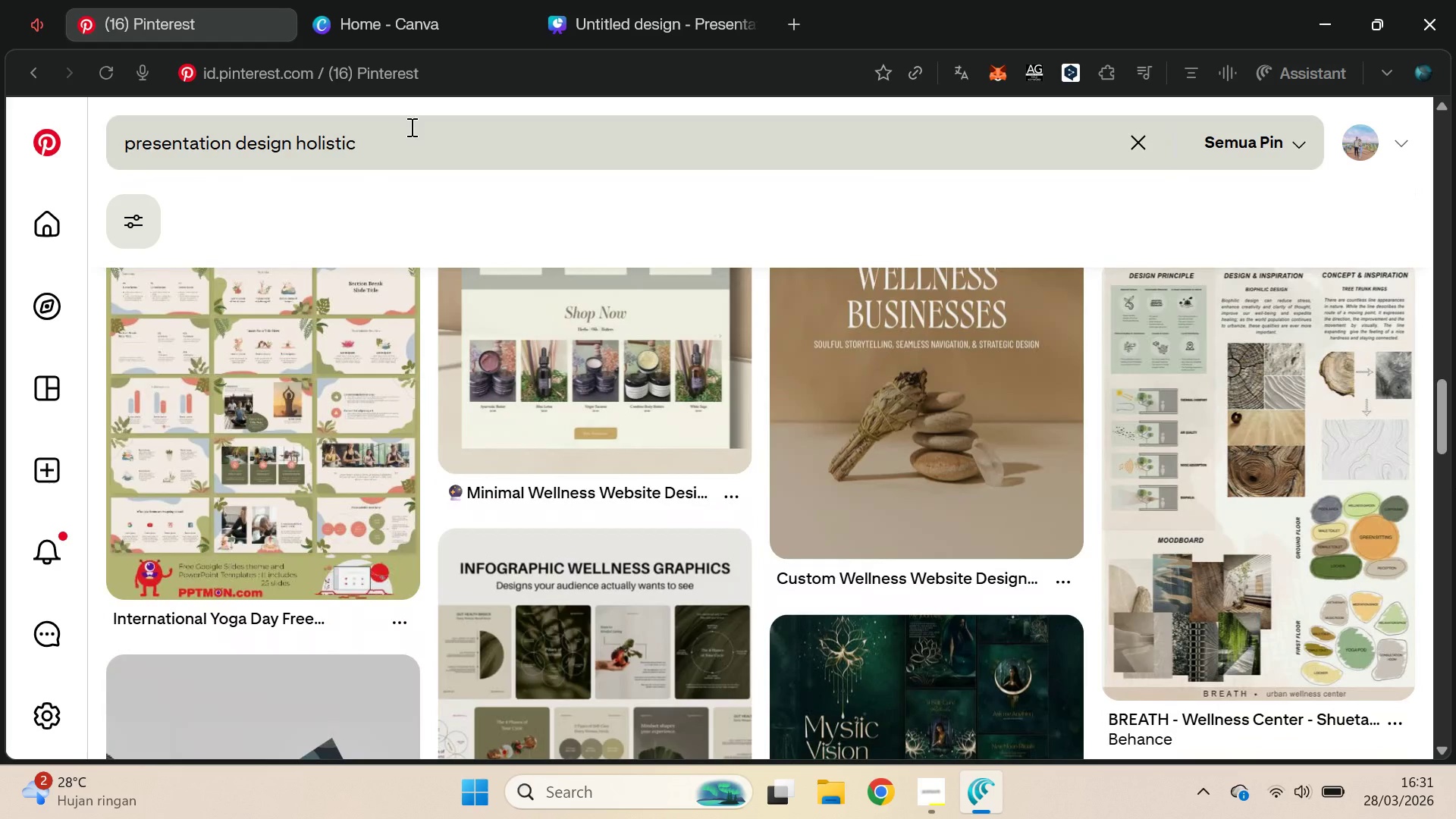 
type( report)
 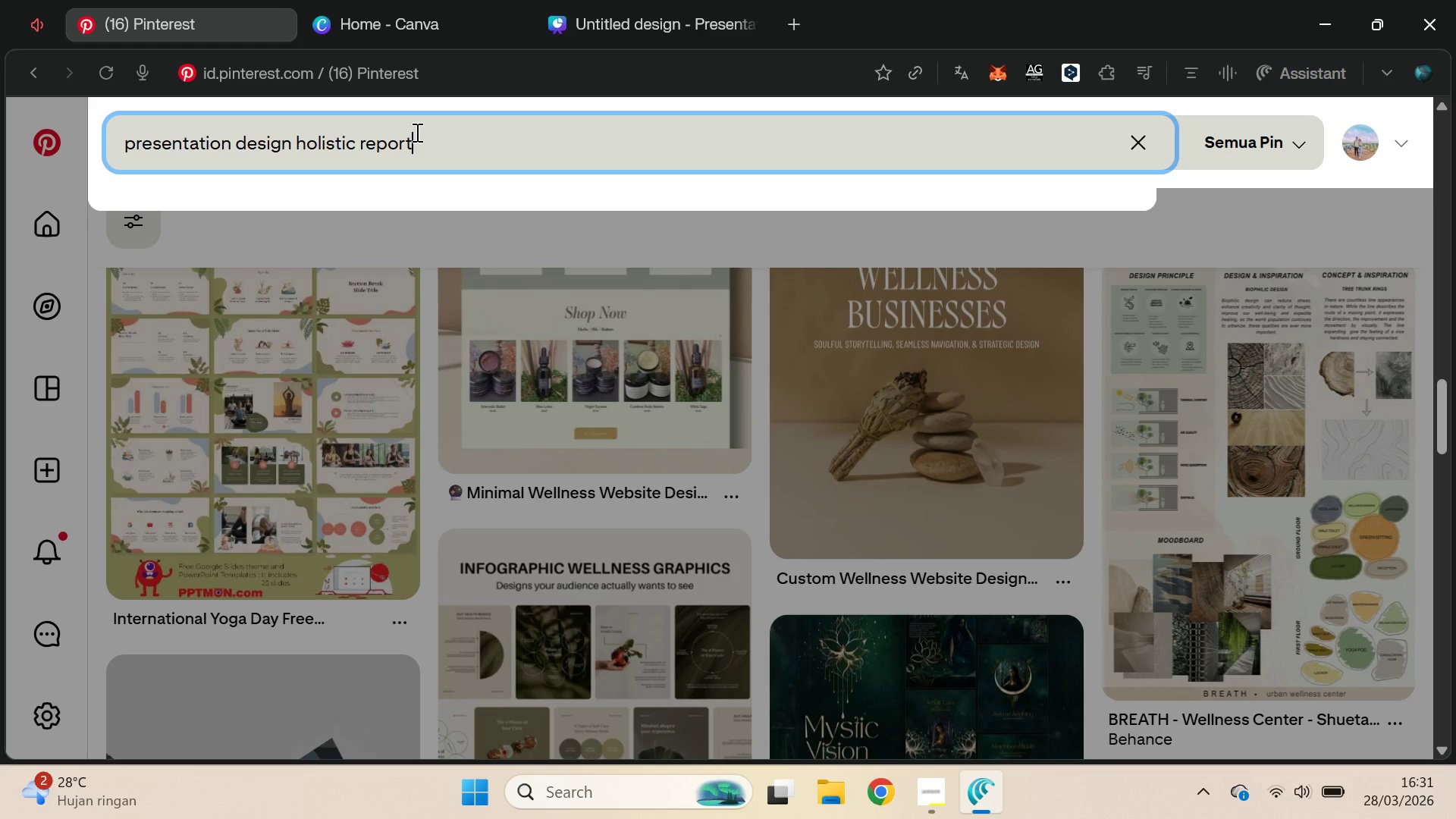 
key(Enter)
 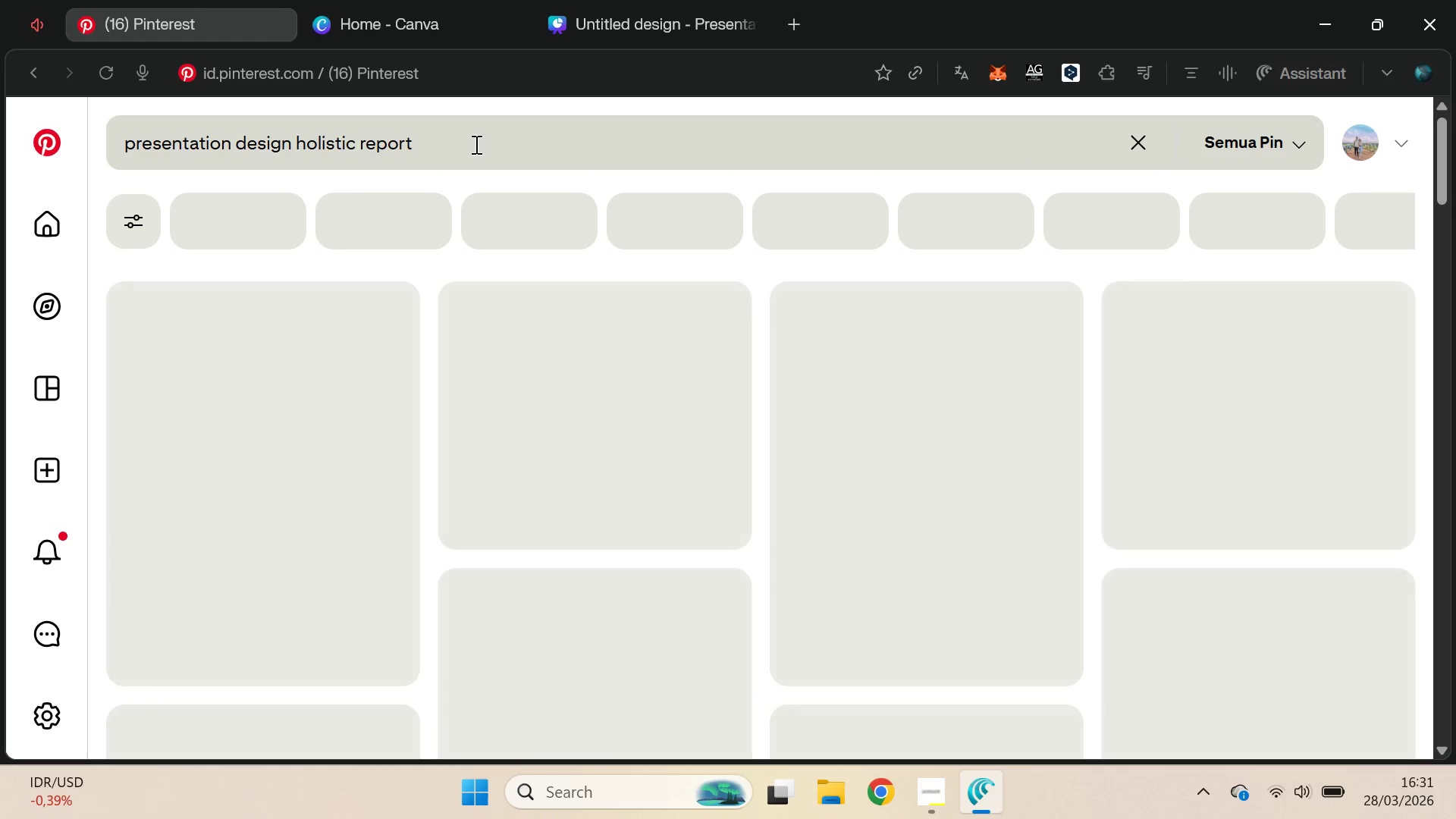 
left_click([562, 0])
 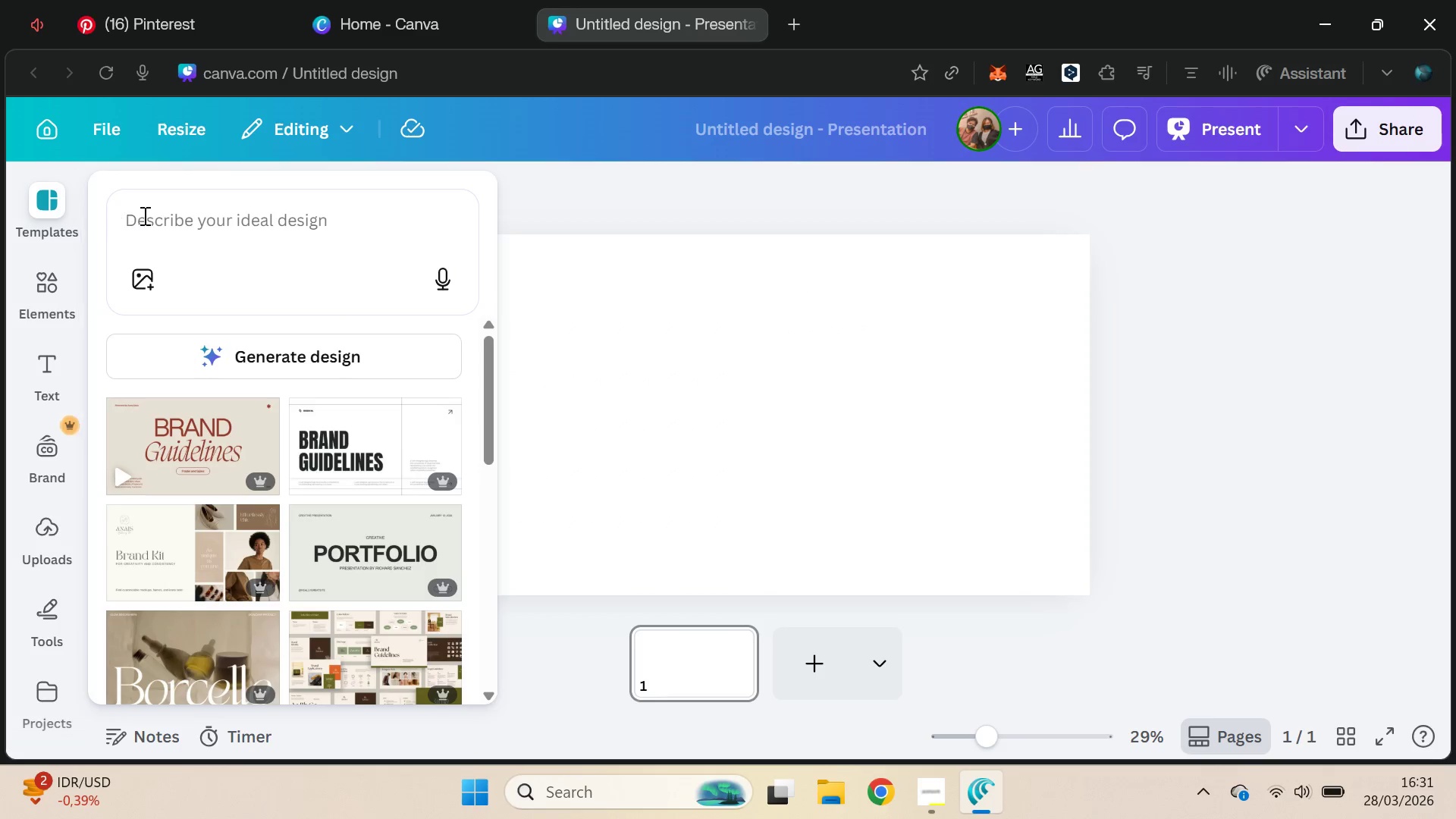 
left_click_drag(start_coordinate=[492, 350], to_coordinate=[472, 532])
 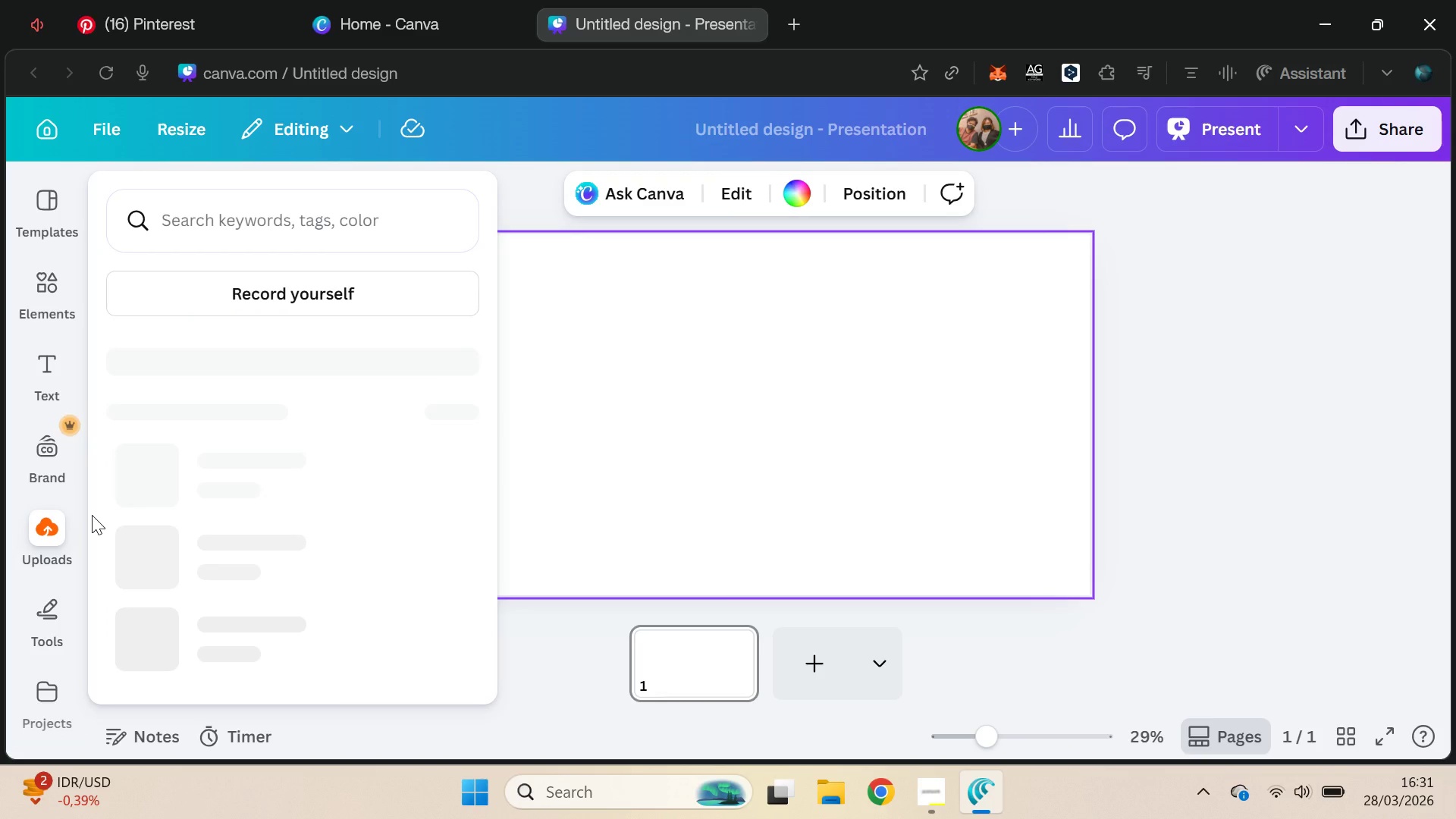 
left_click_drag(start_coordinate=[84, 512], to_coordinate=[89, 582])
 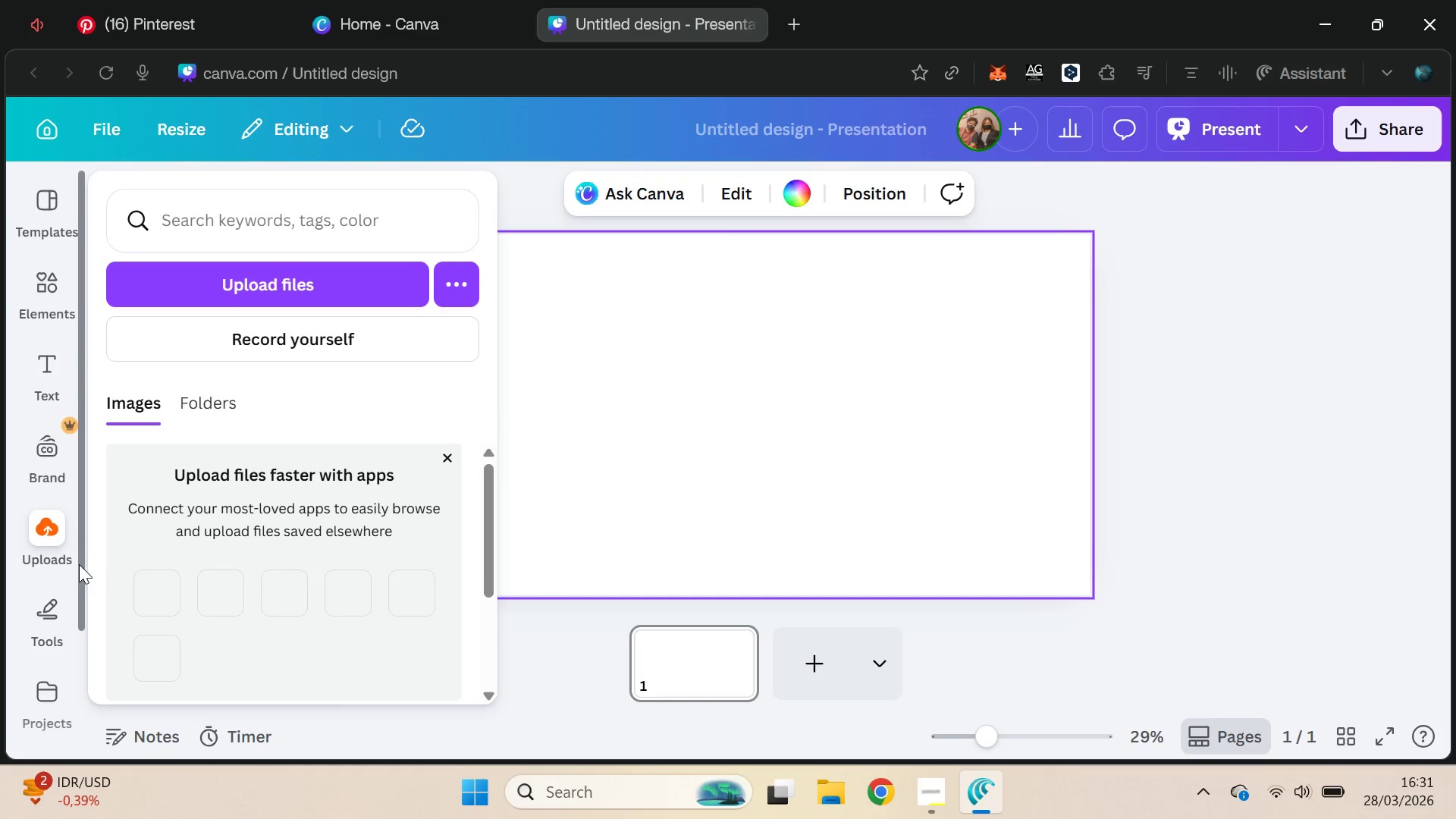 
left_click_drag(start_coordinate=[78, 563], to_coordinate=[71, 459])
 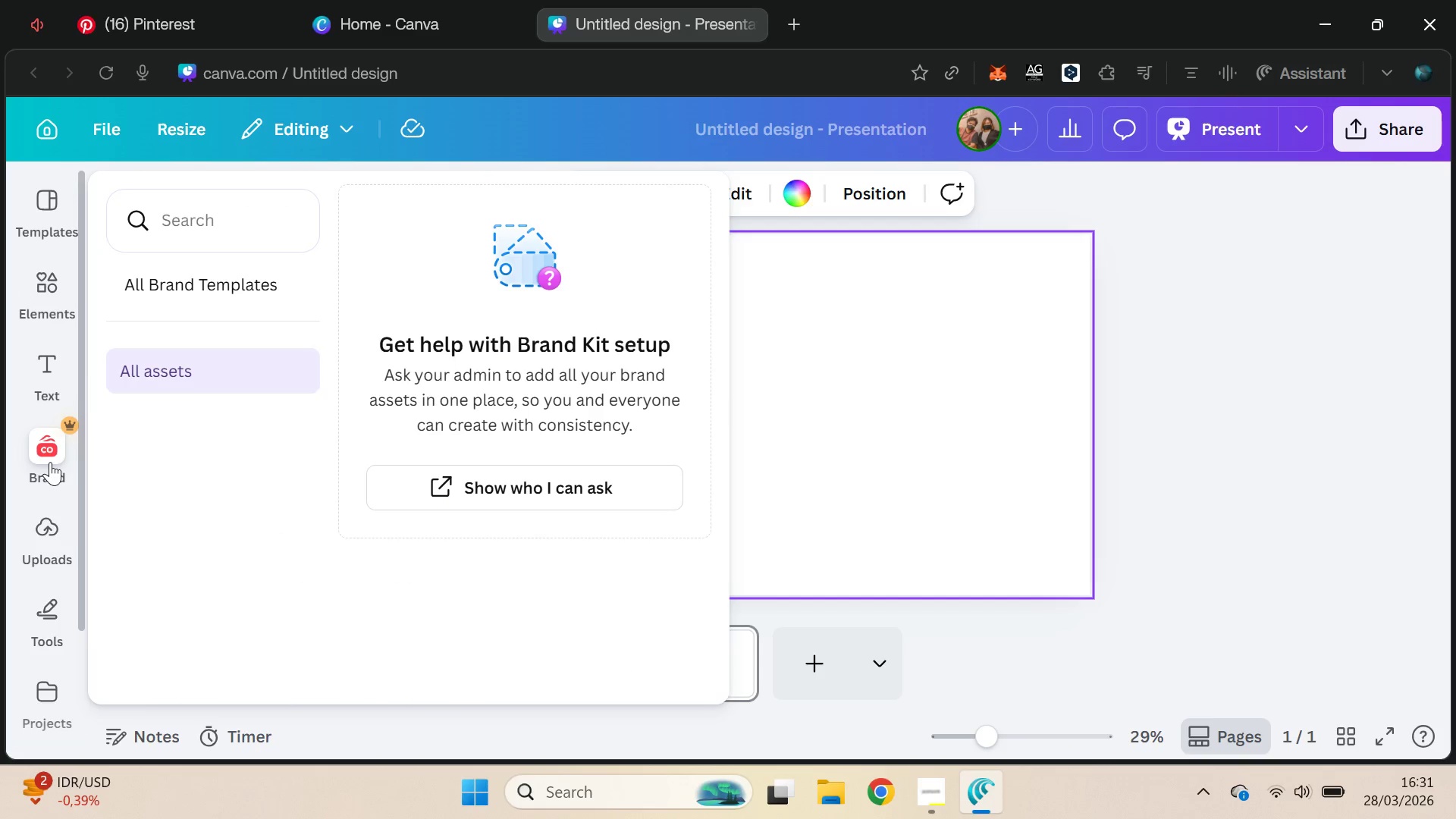 
mouse_move([57, 535])
 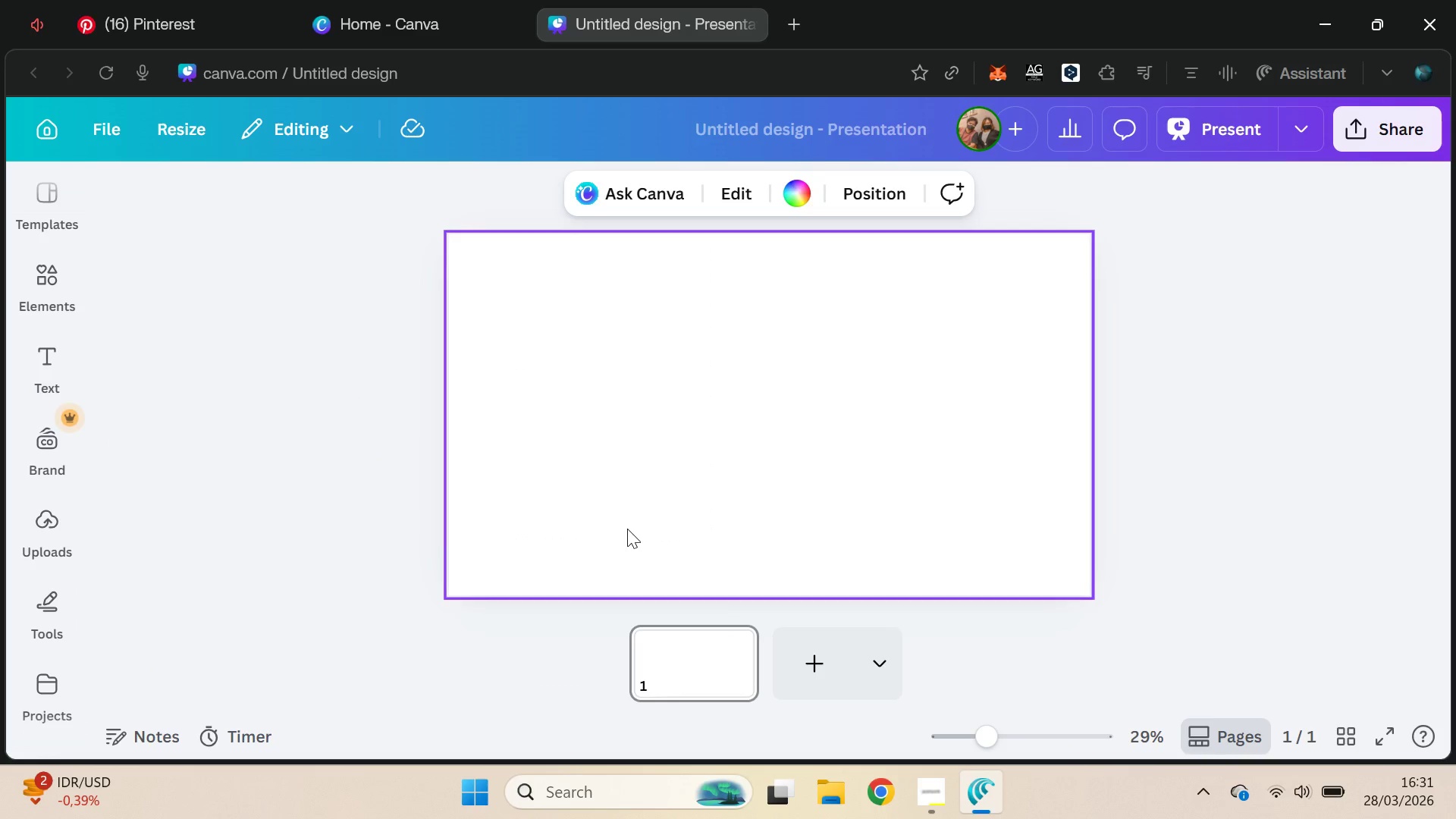 
key(Control+V)
 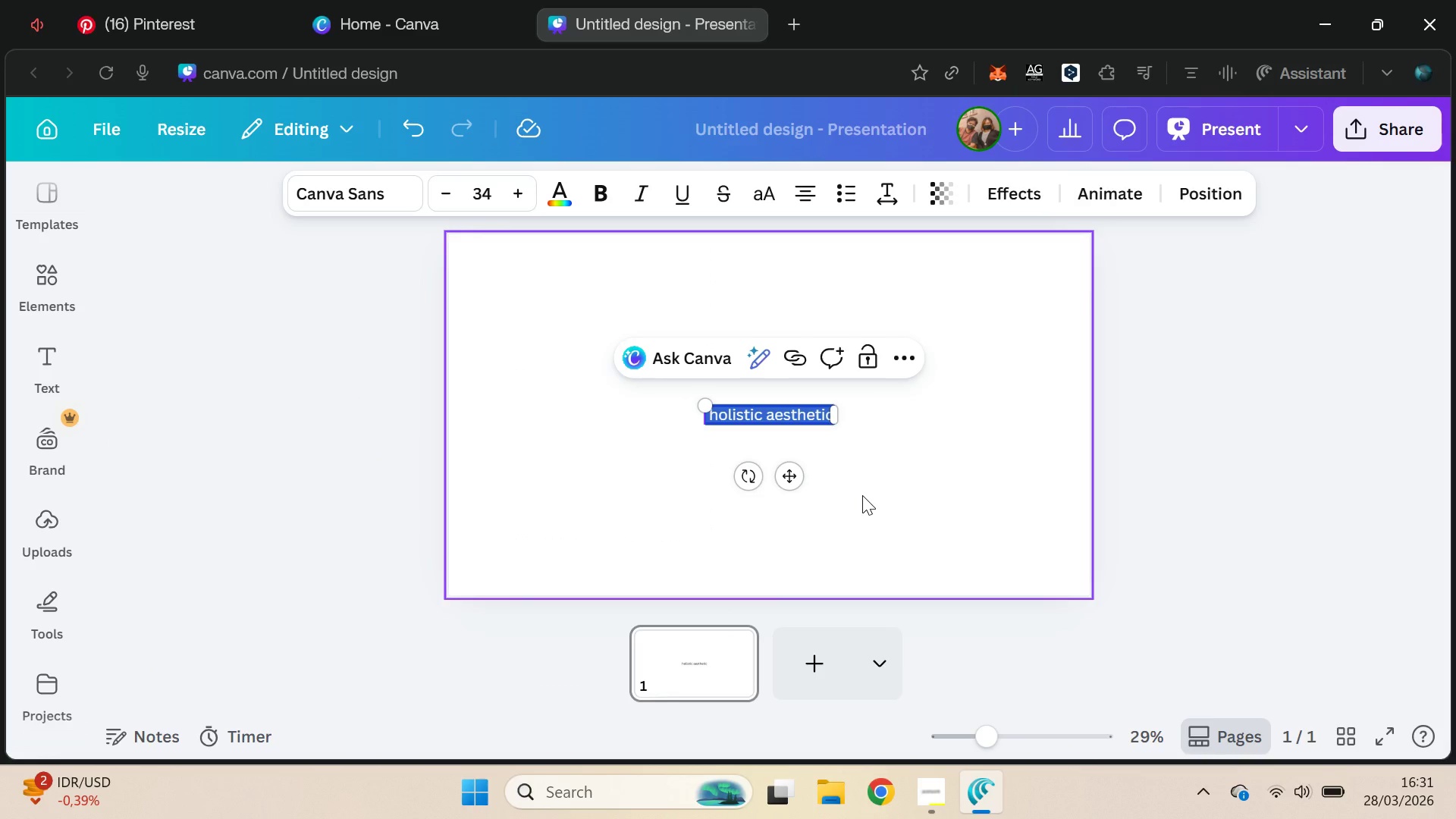 
key(Alt+AltLeft)
 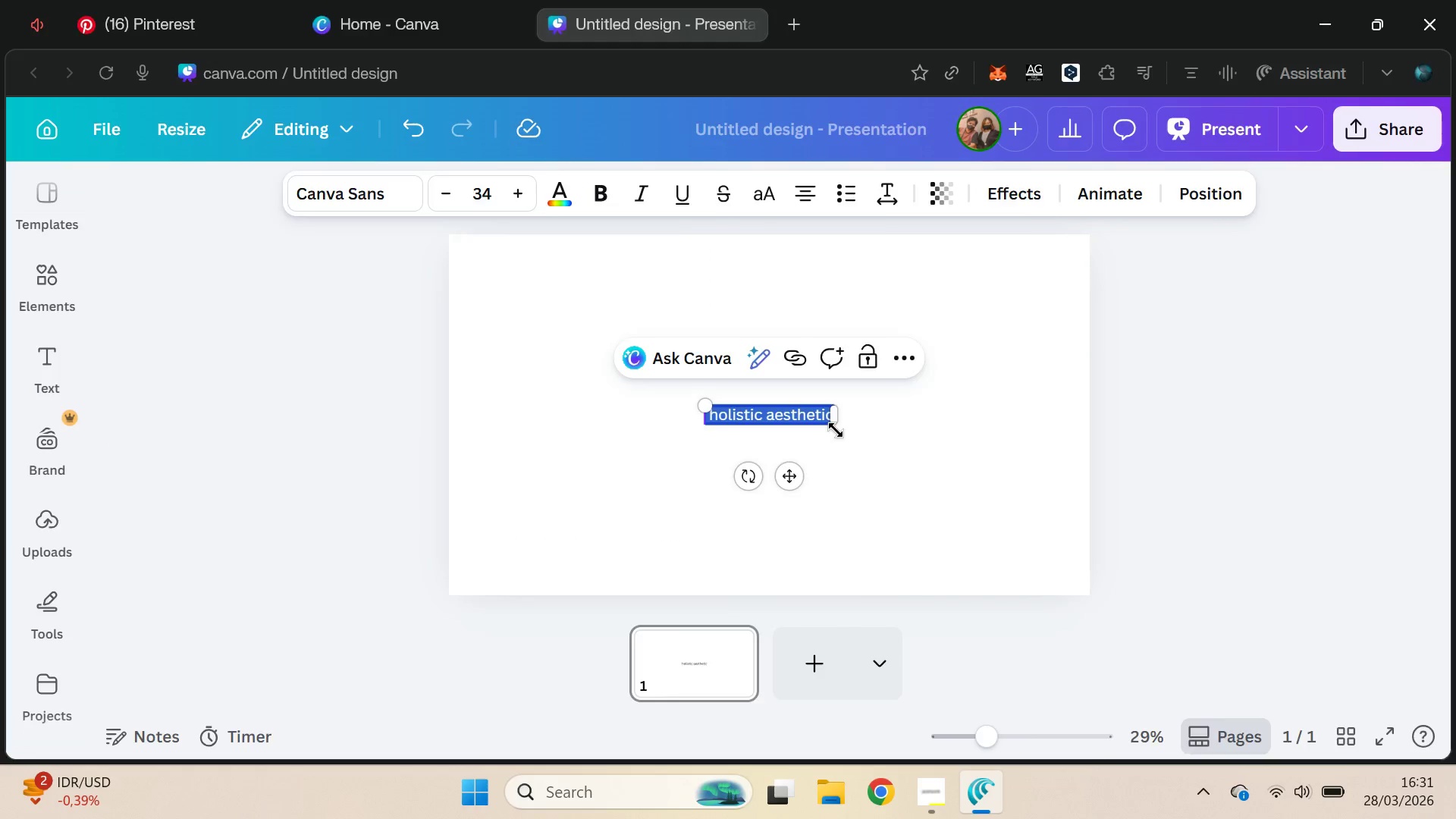 
key(Alt+Tab)